 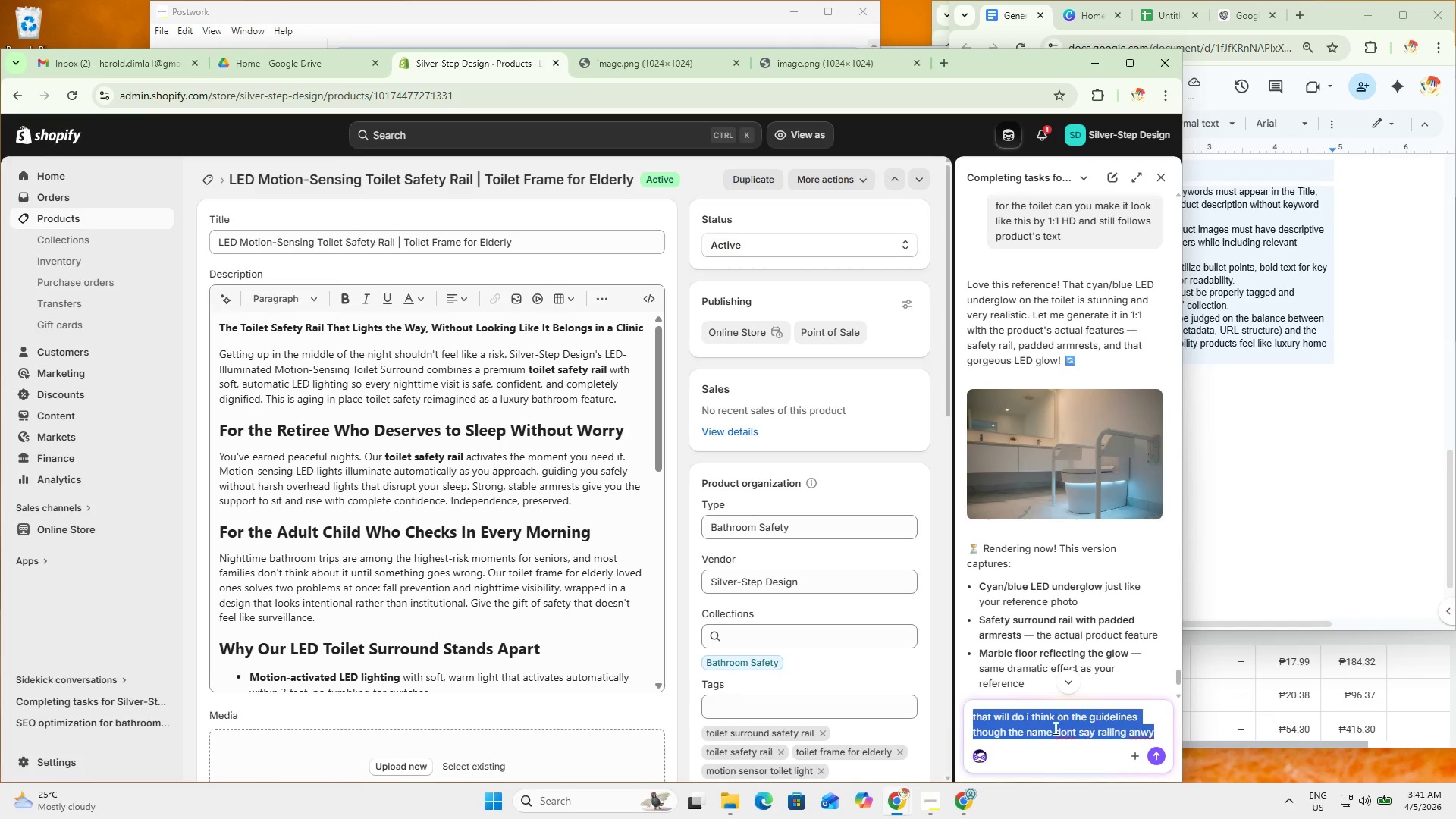 
left_click([1053, 726])
 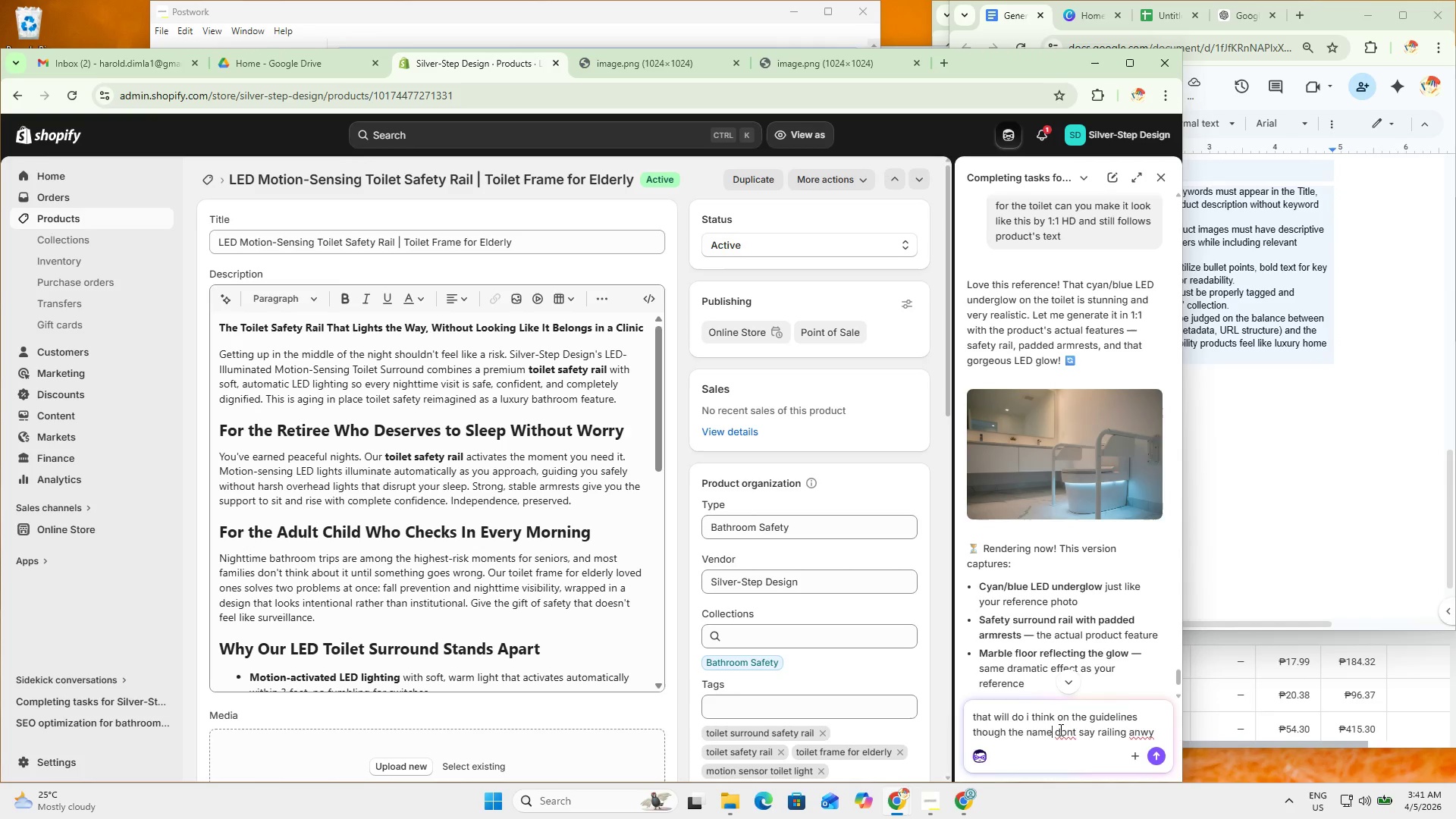 
right_click([1059, 730])
 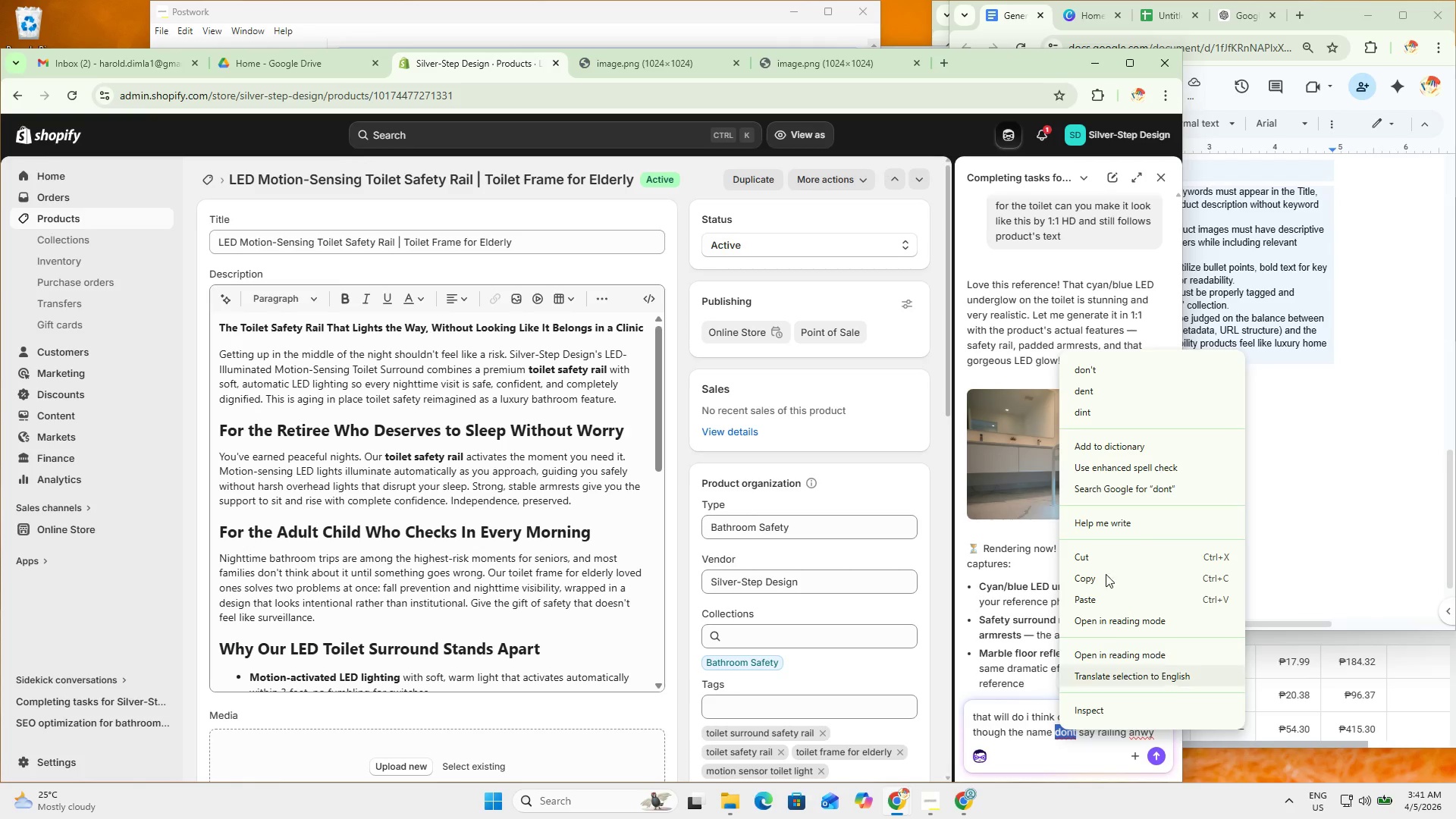 
left_click([1107, 366])
 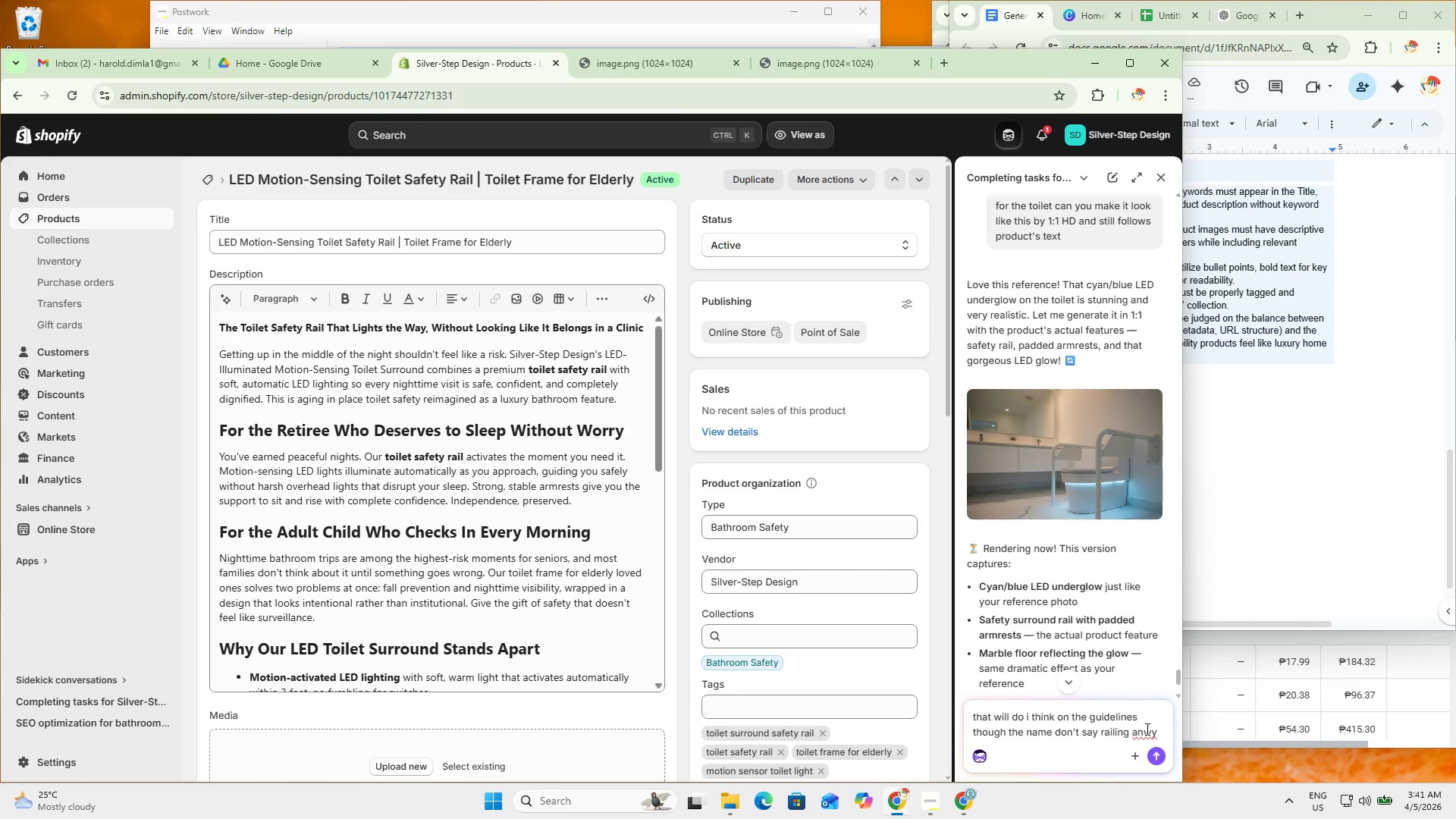 
double_click([1146, 729])
 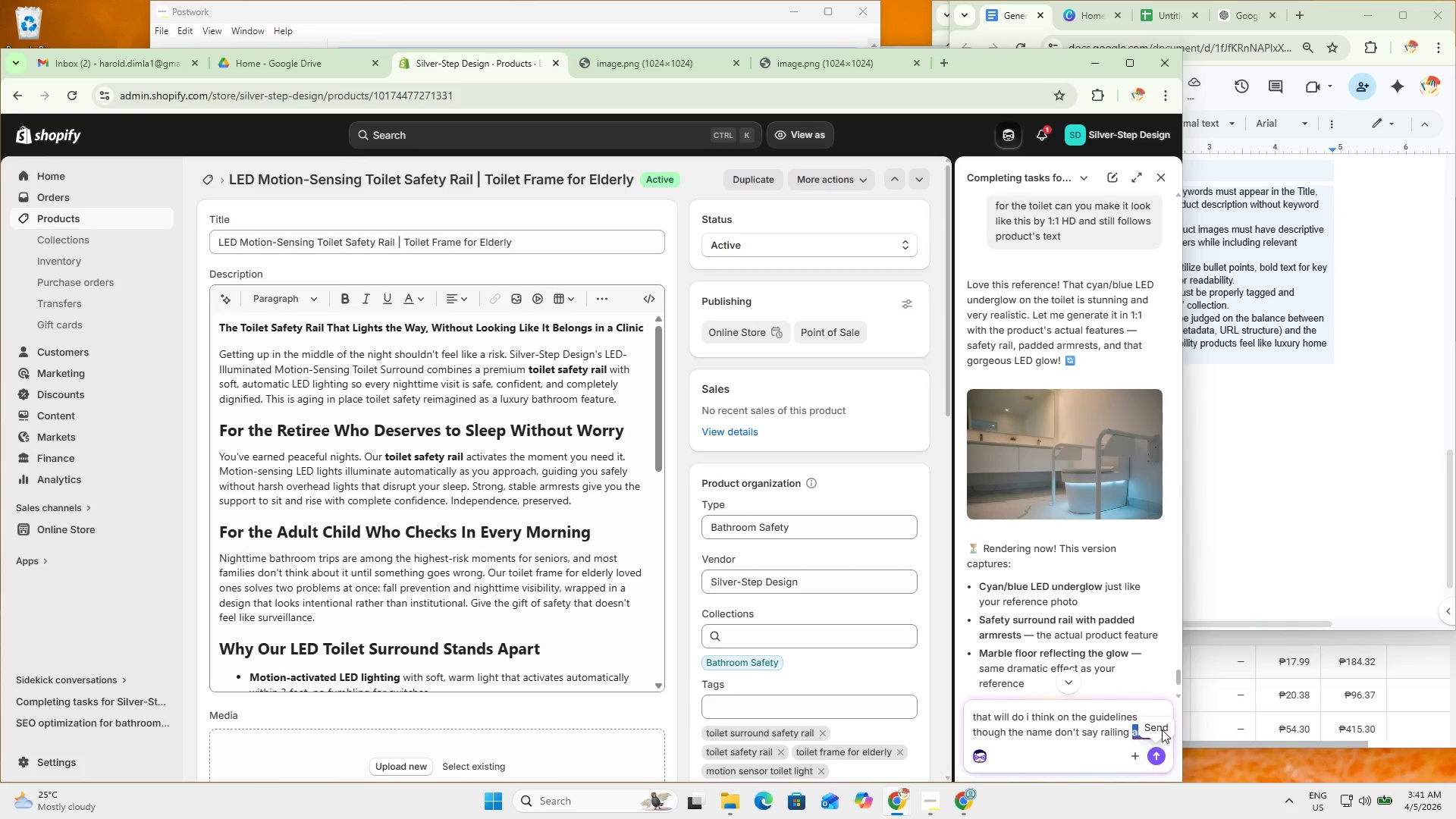 
type(anyways we were asked to do keyword research and apply on title etc. so i thinbk we can modify ?)
 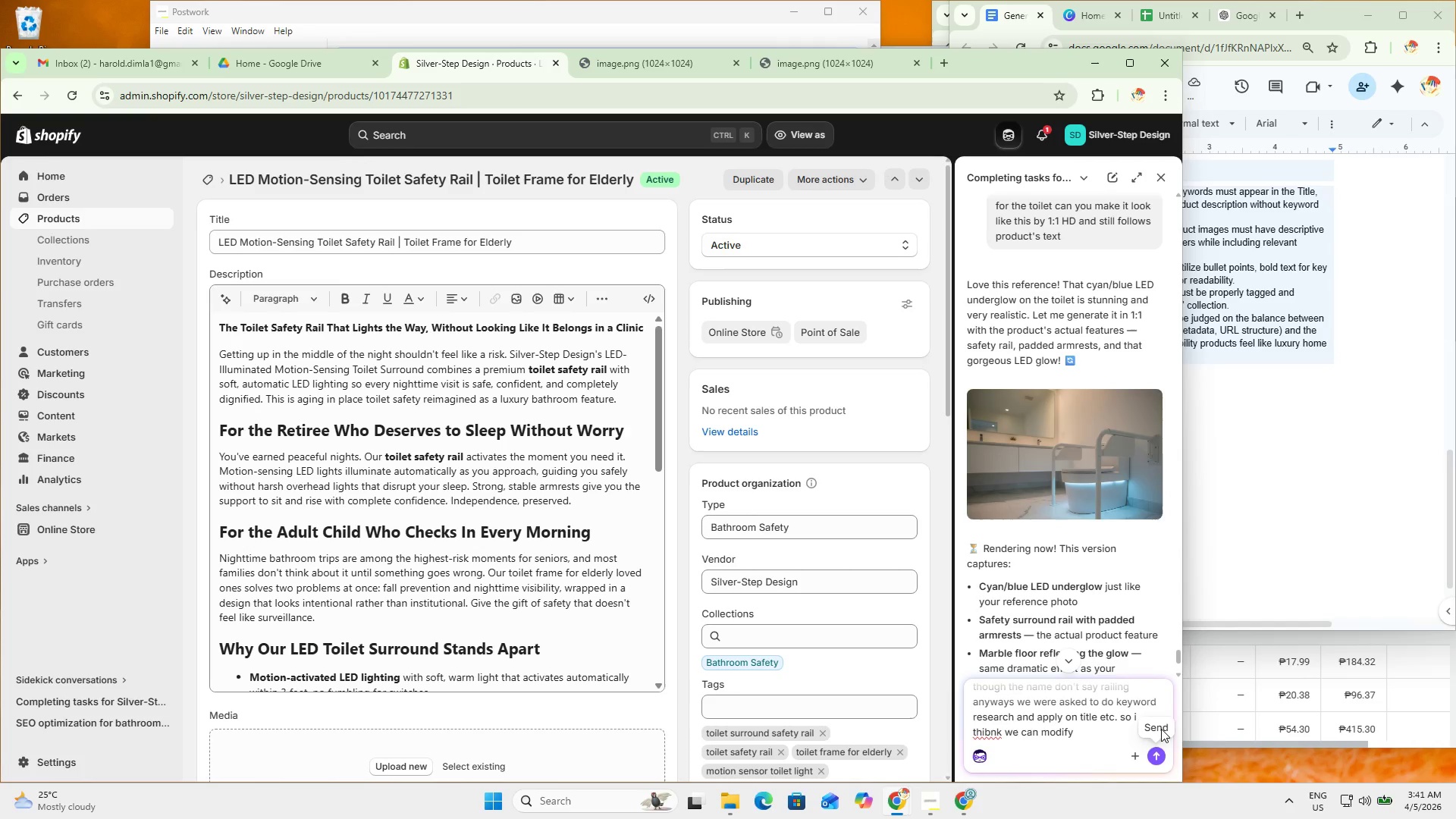 
key(Shift+Enter)
 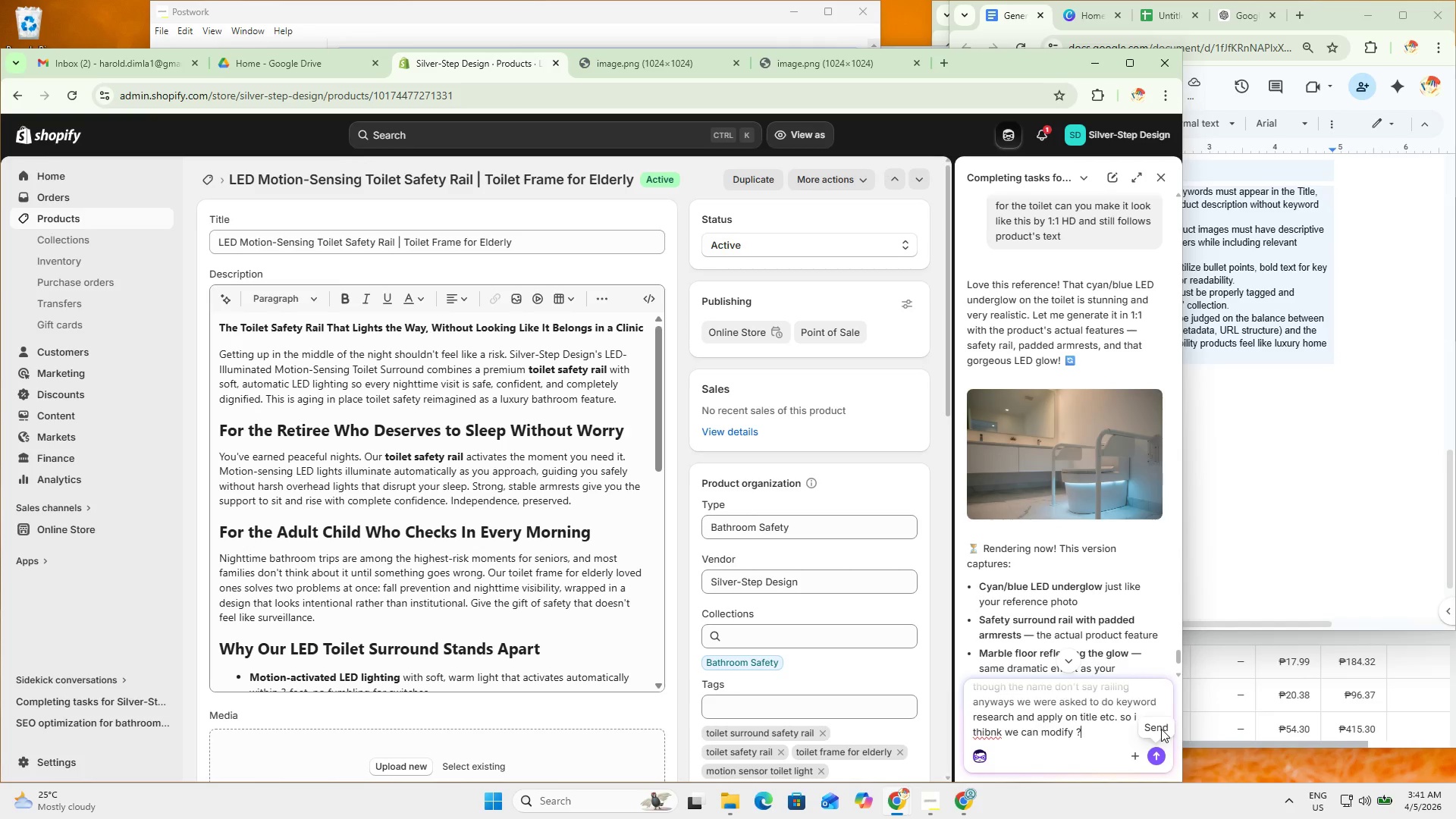 
key(Shift+Enter)
 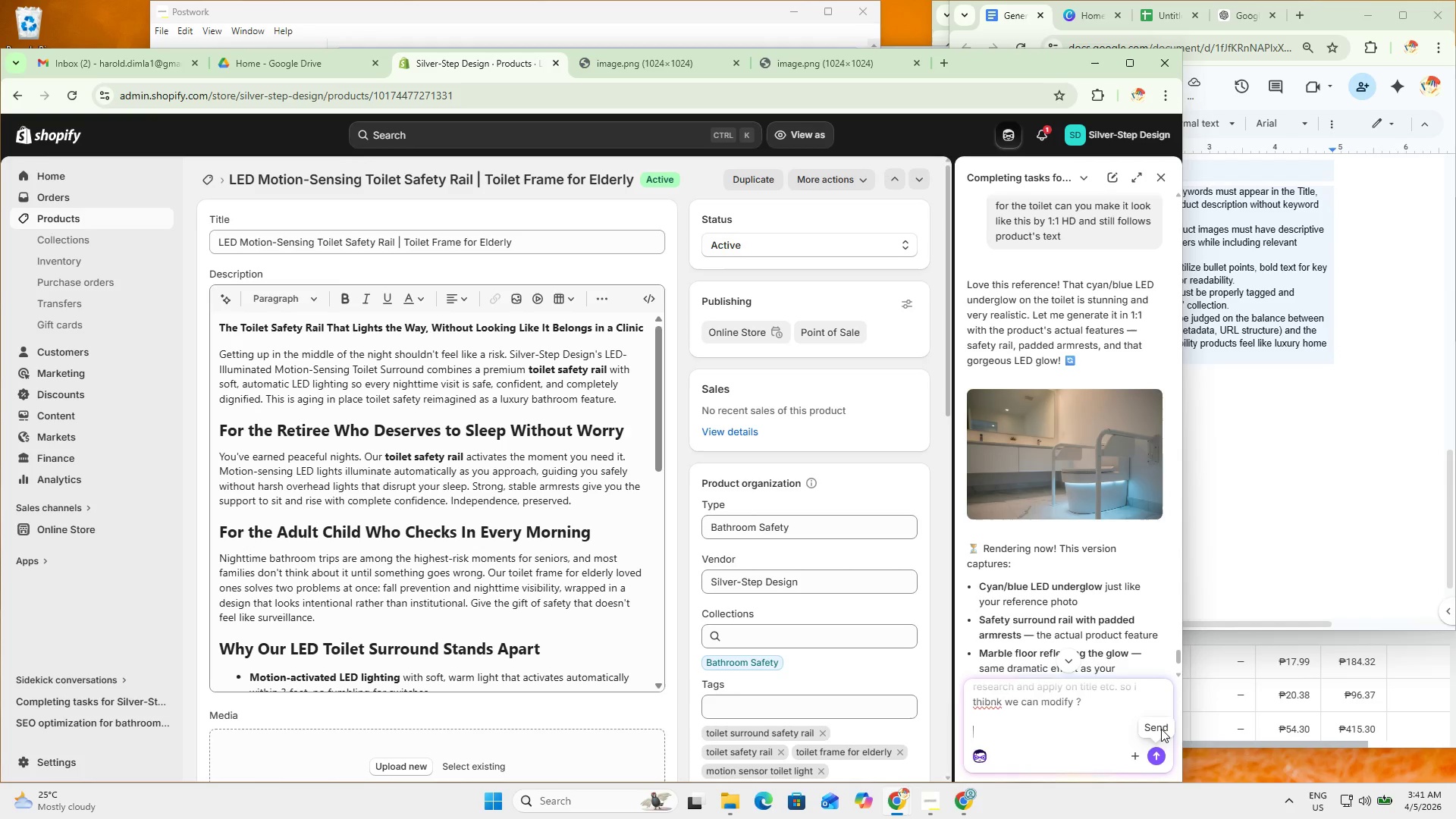 
key(Control+ControlLeft)
 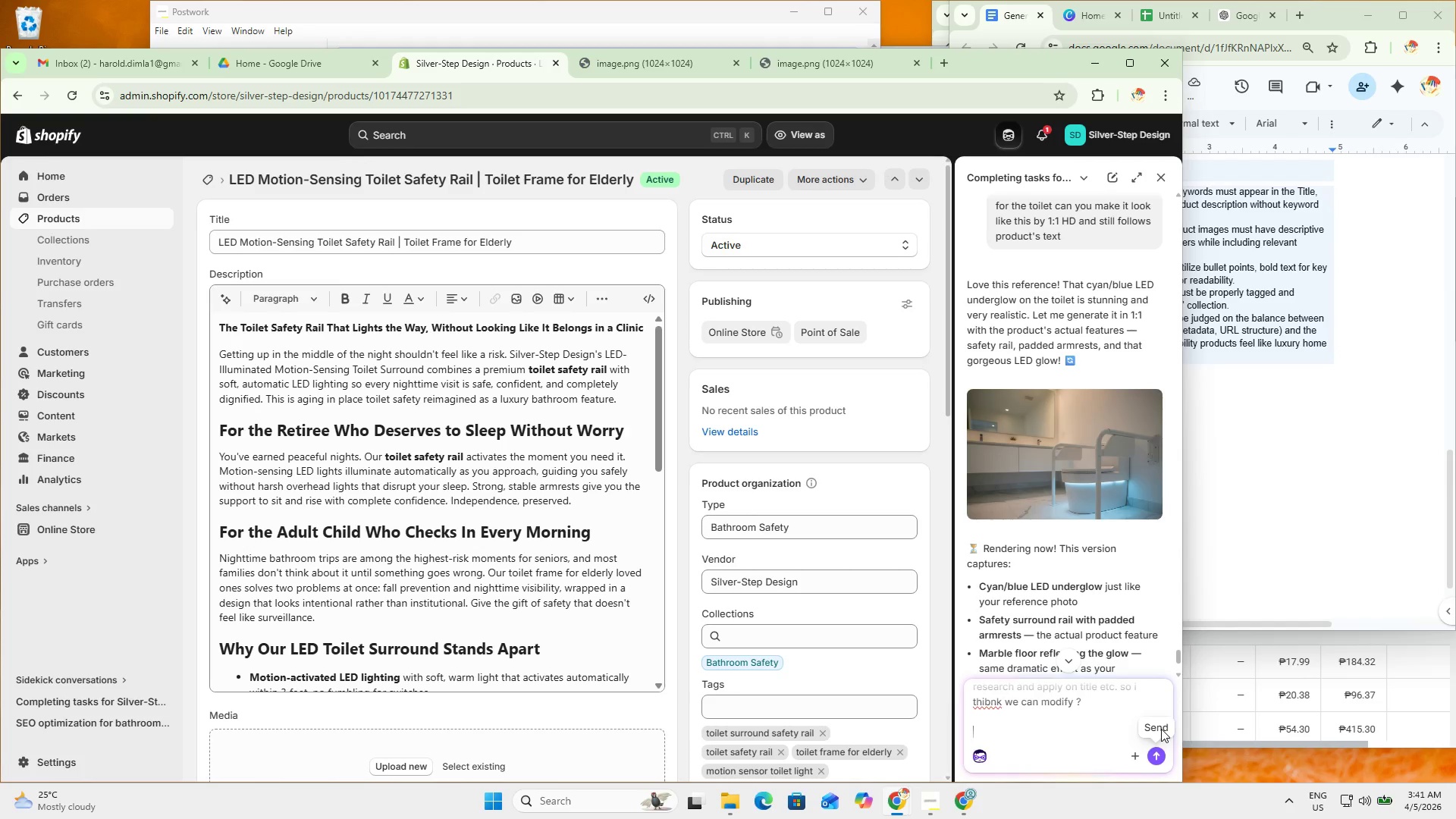 
key(Control+V)
 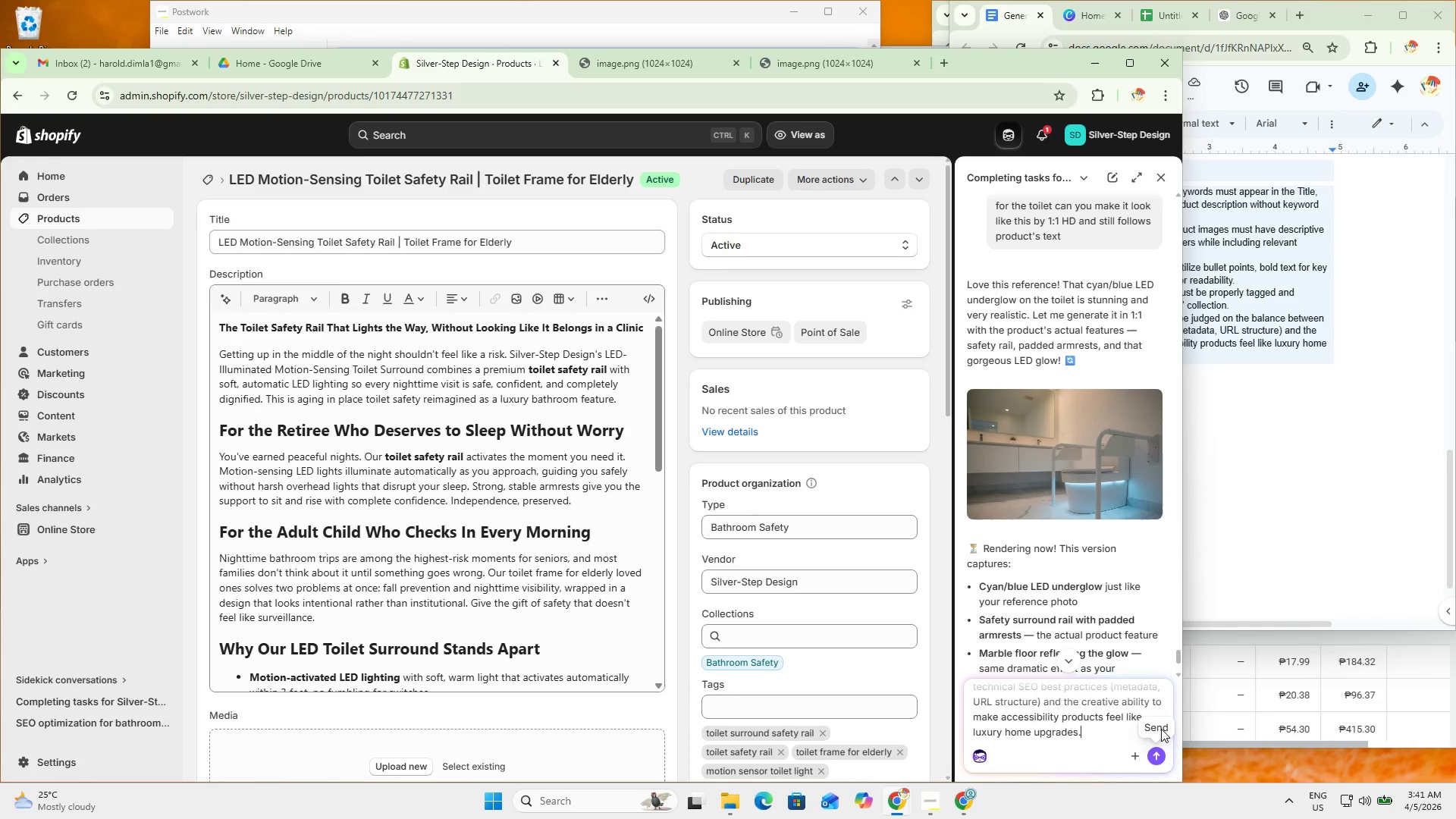 
key(NumpadEnter)
 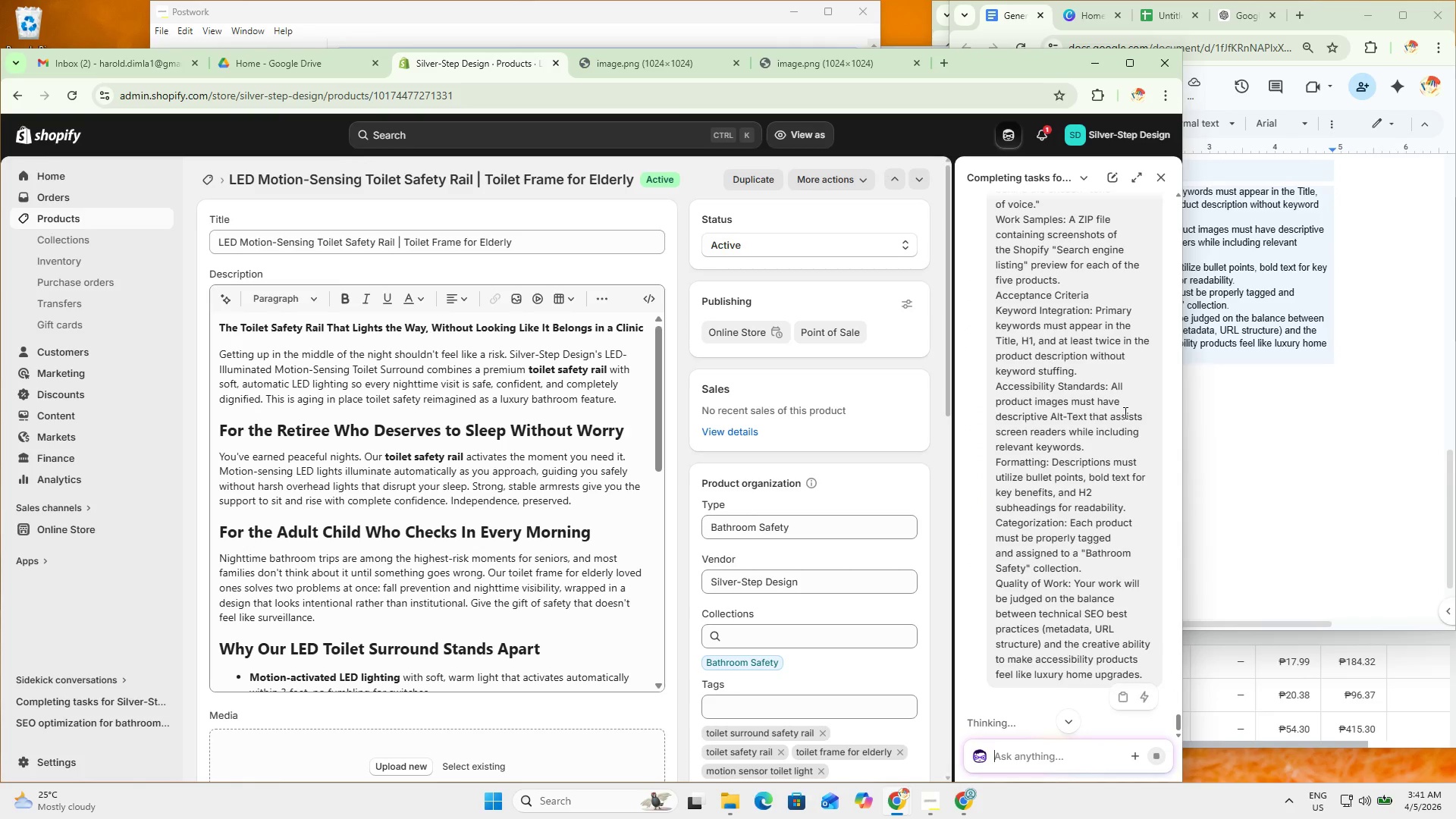 
scroll: coordinate [1082, 537], scroll_direction: up, amount: 29.0
 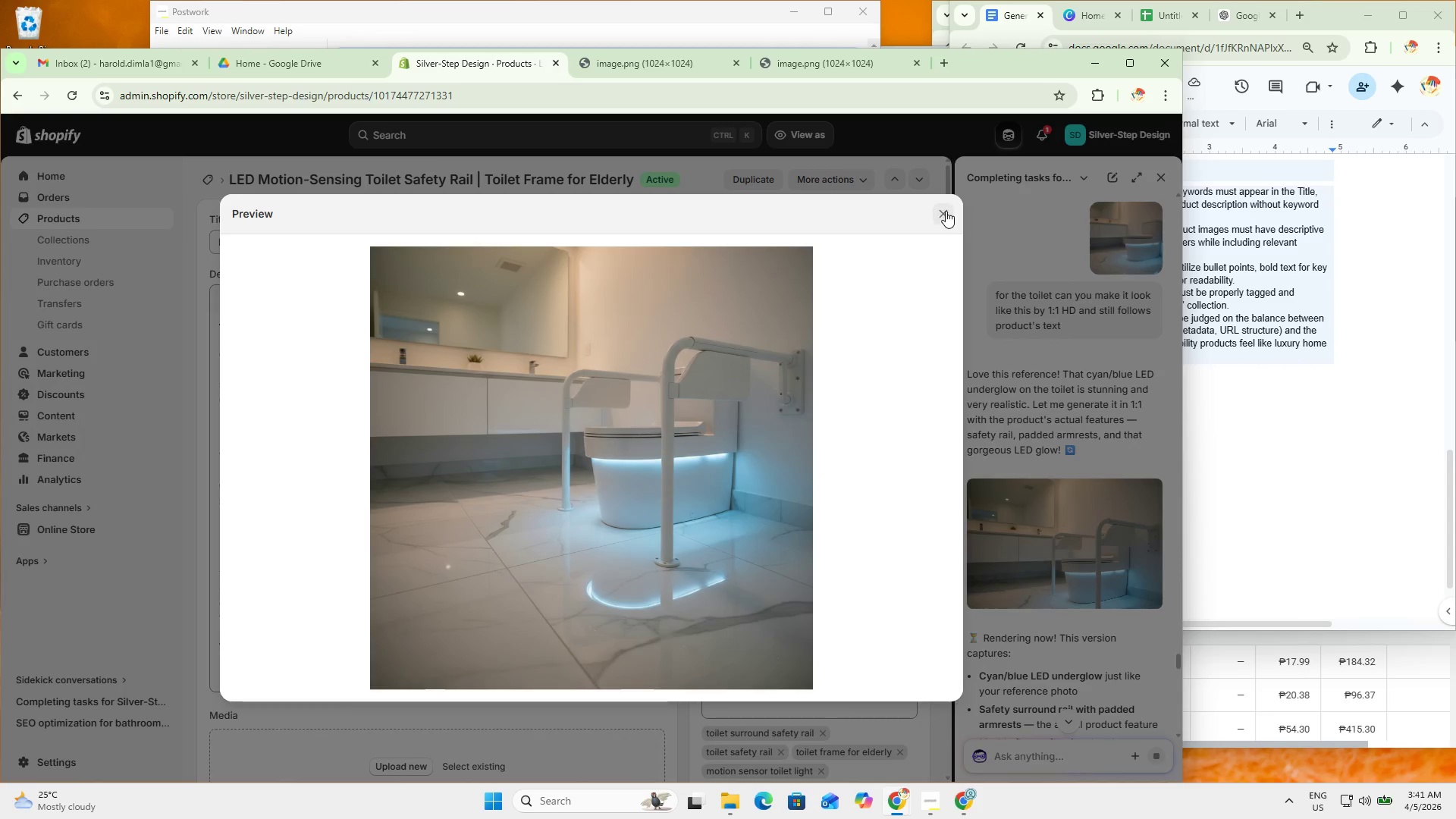 
left_click([945, 210])
 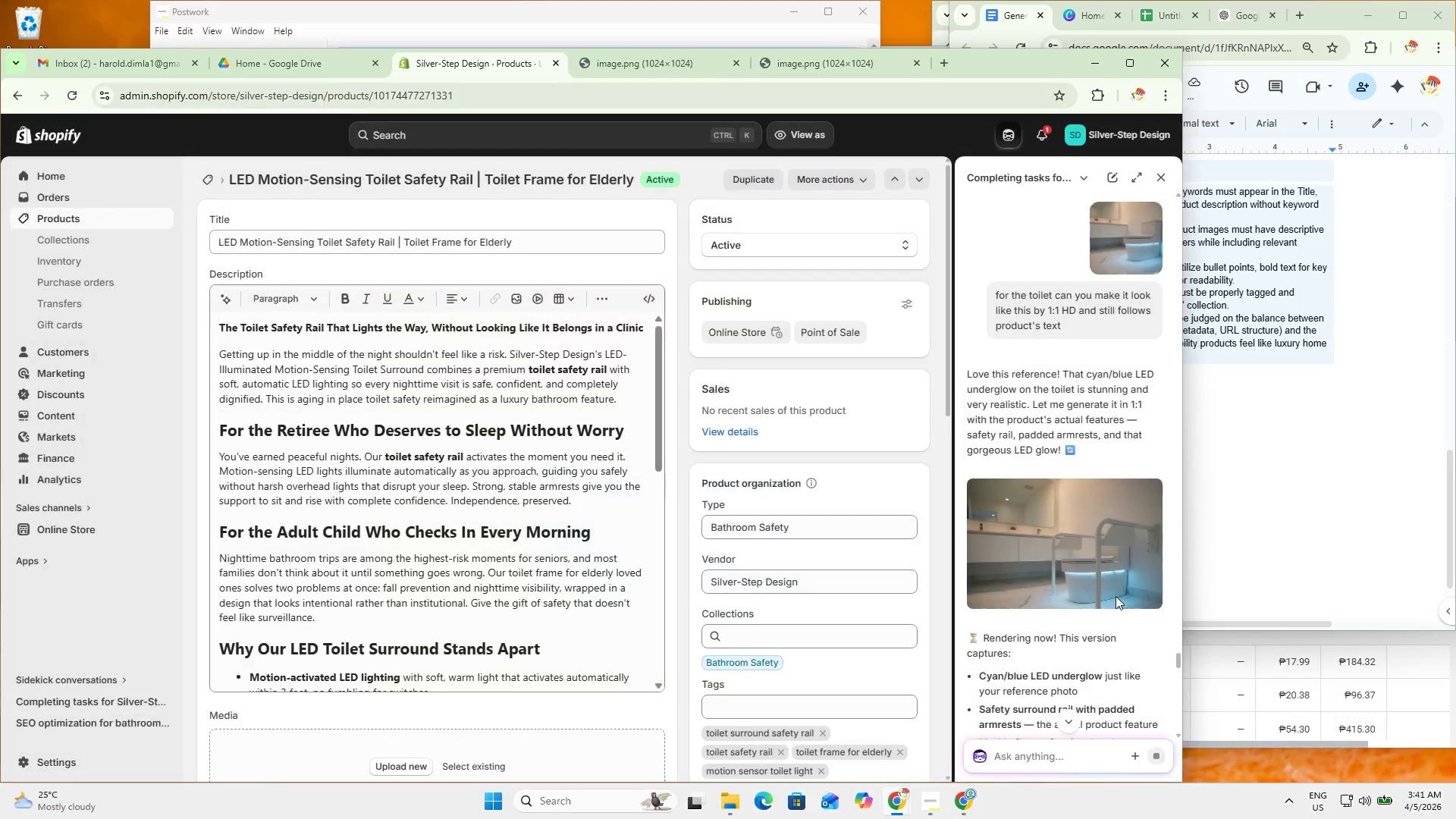 
scroll: coordinate [1034, 559], scroll_direction: down, amount: 57.0
 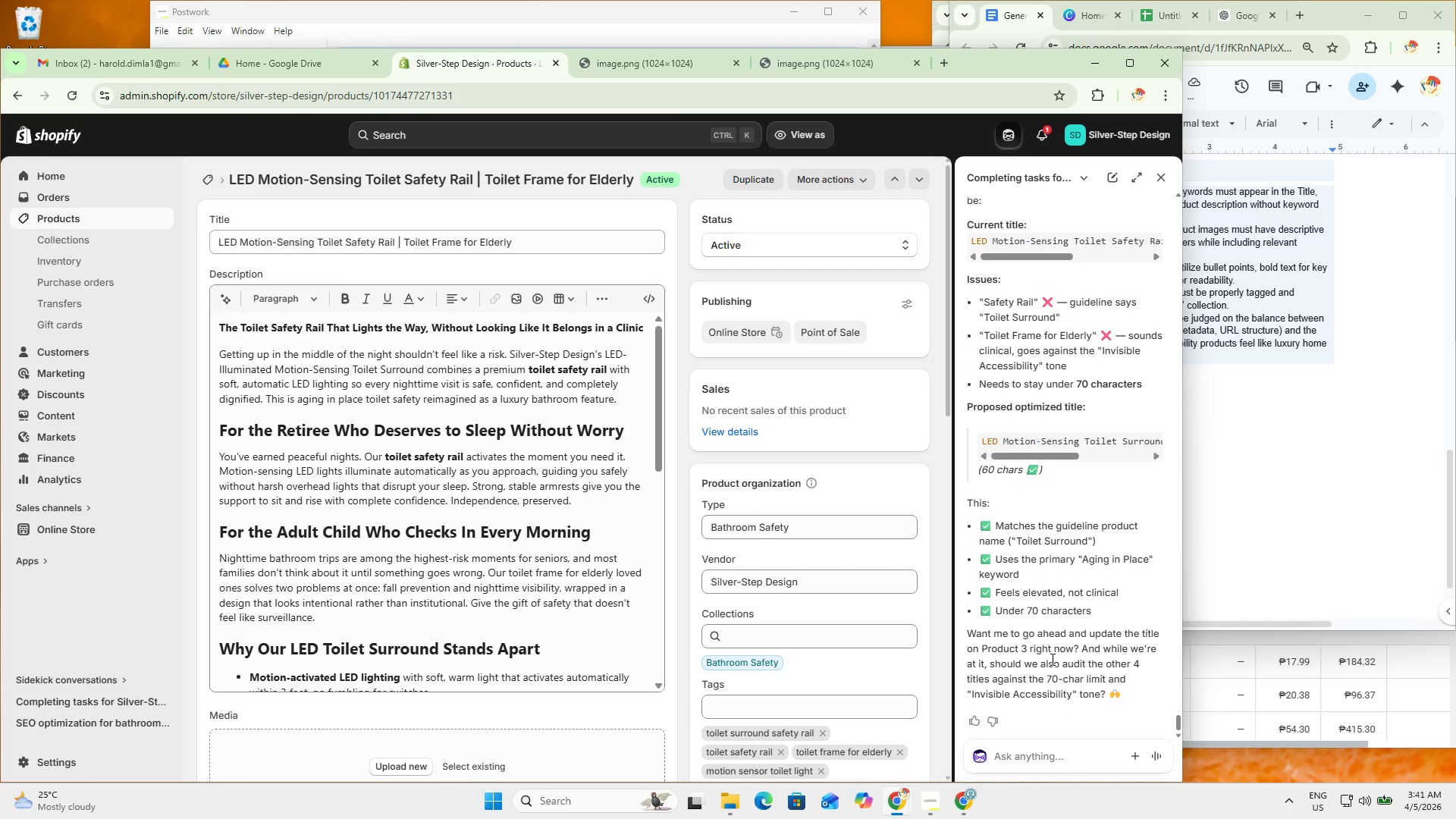 
left_click_drag(start_coordinate=[974, 642], to_coordinate=[1104, 664])
 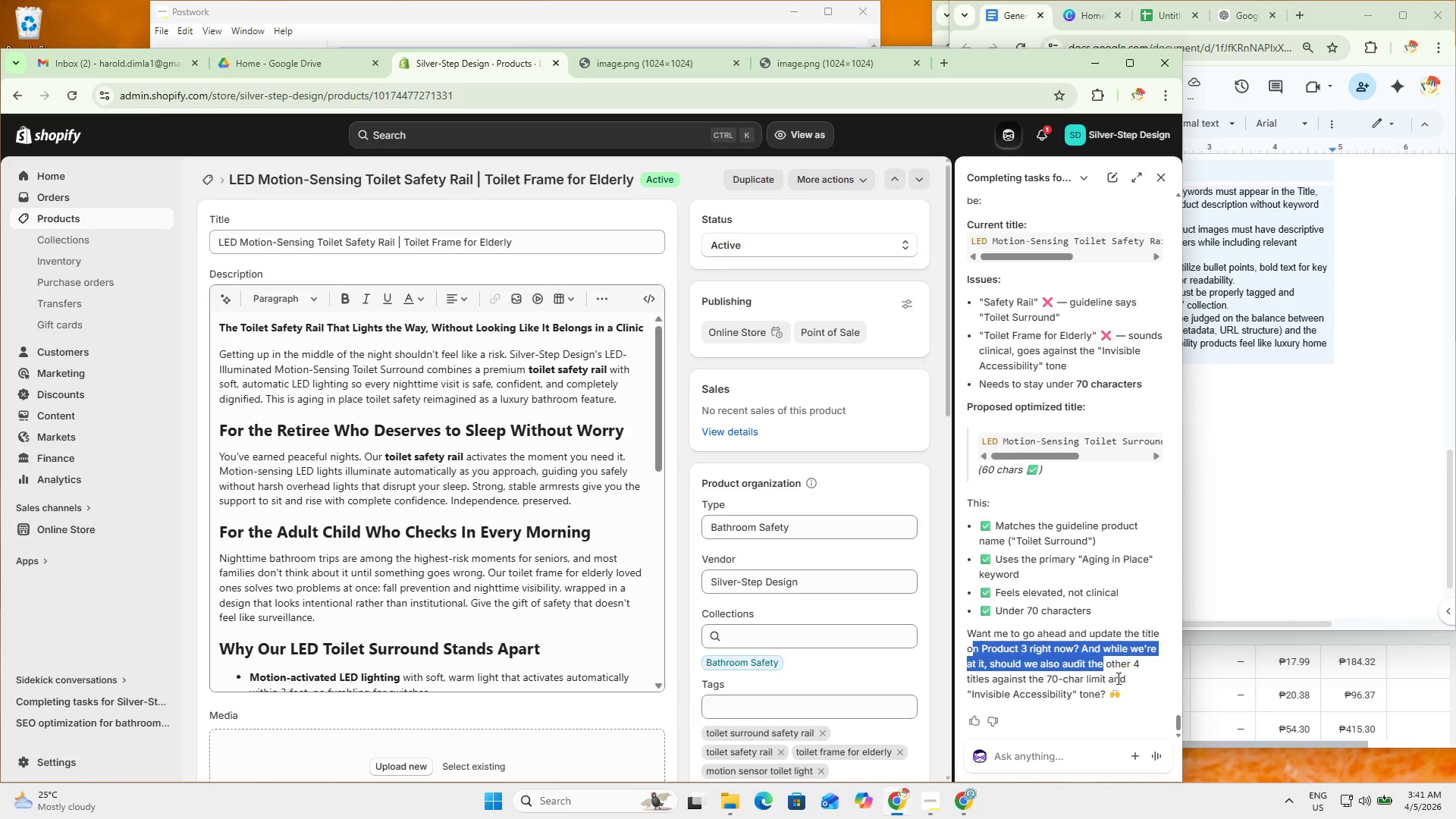 
left_click([1117, 678])
 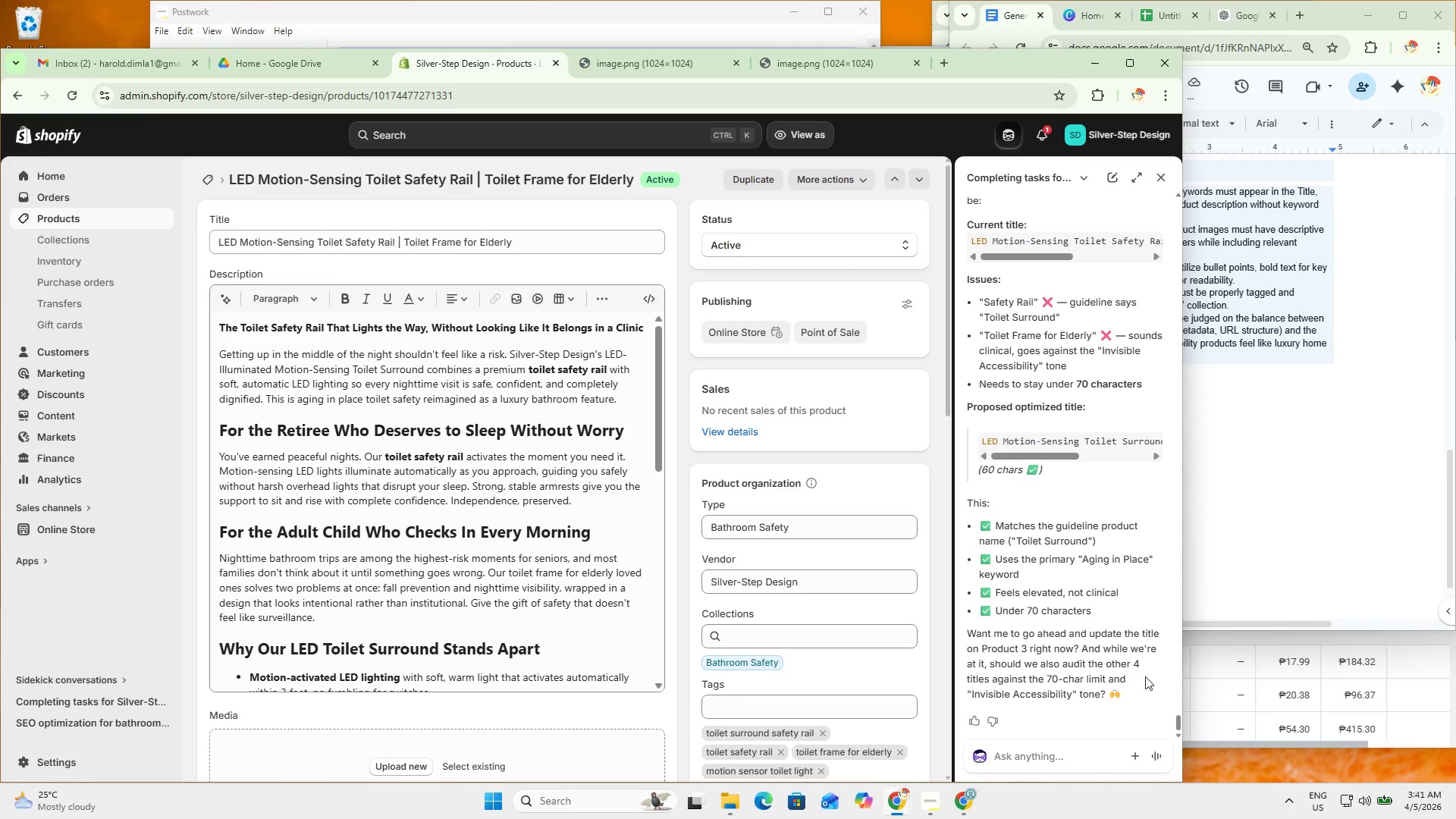 
left_click_drag(start_coordinate=[1150, 671], to_coordinate=[1018, 662])
 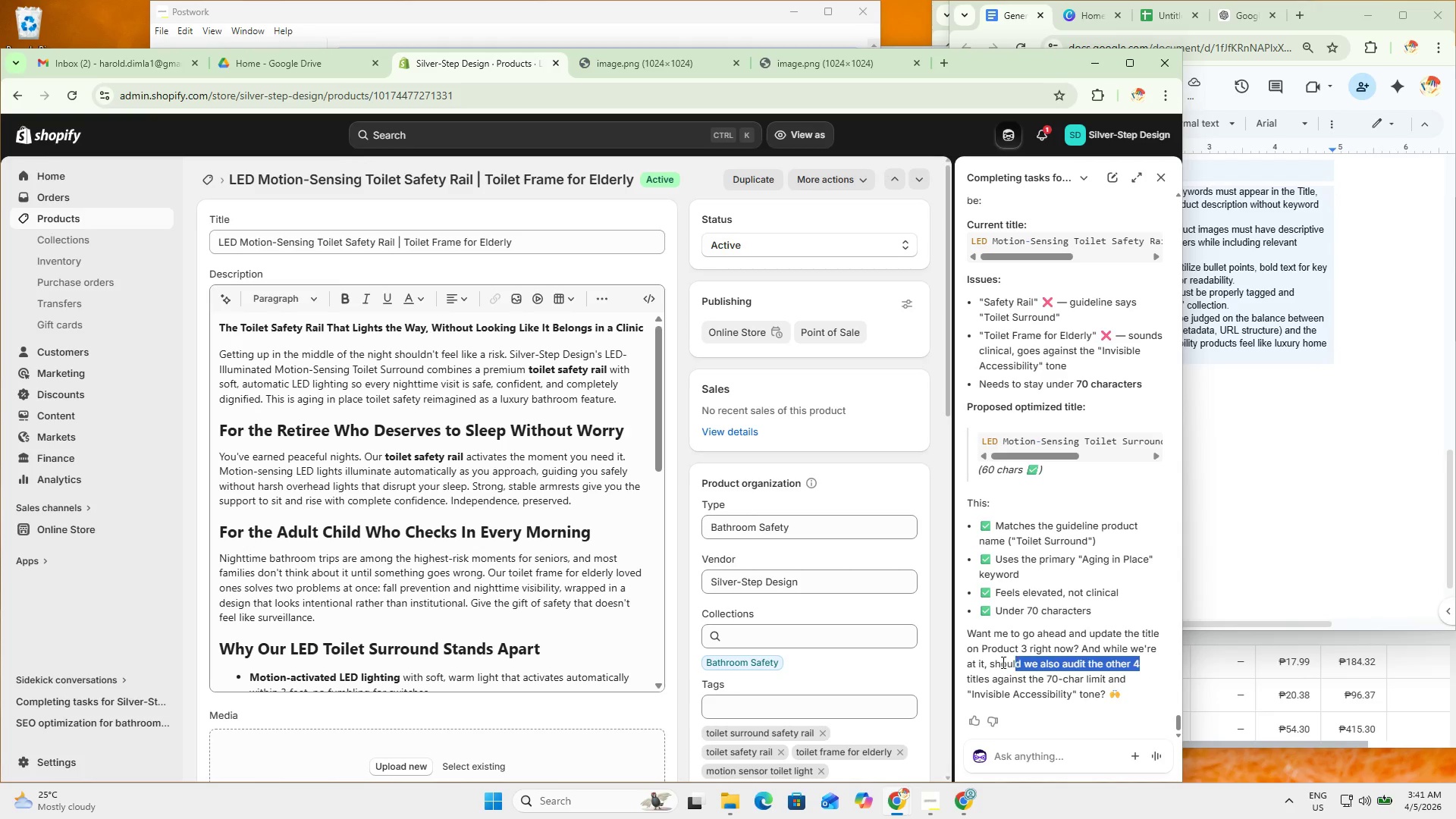 
triple_click([1001, 662])
 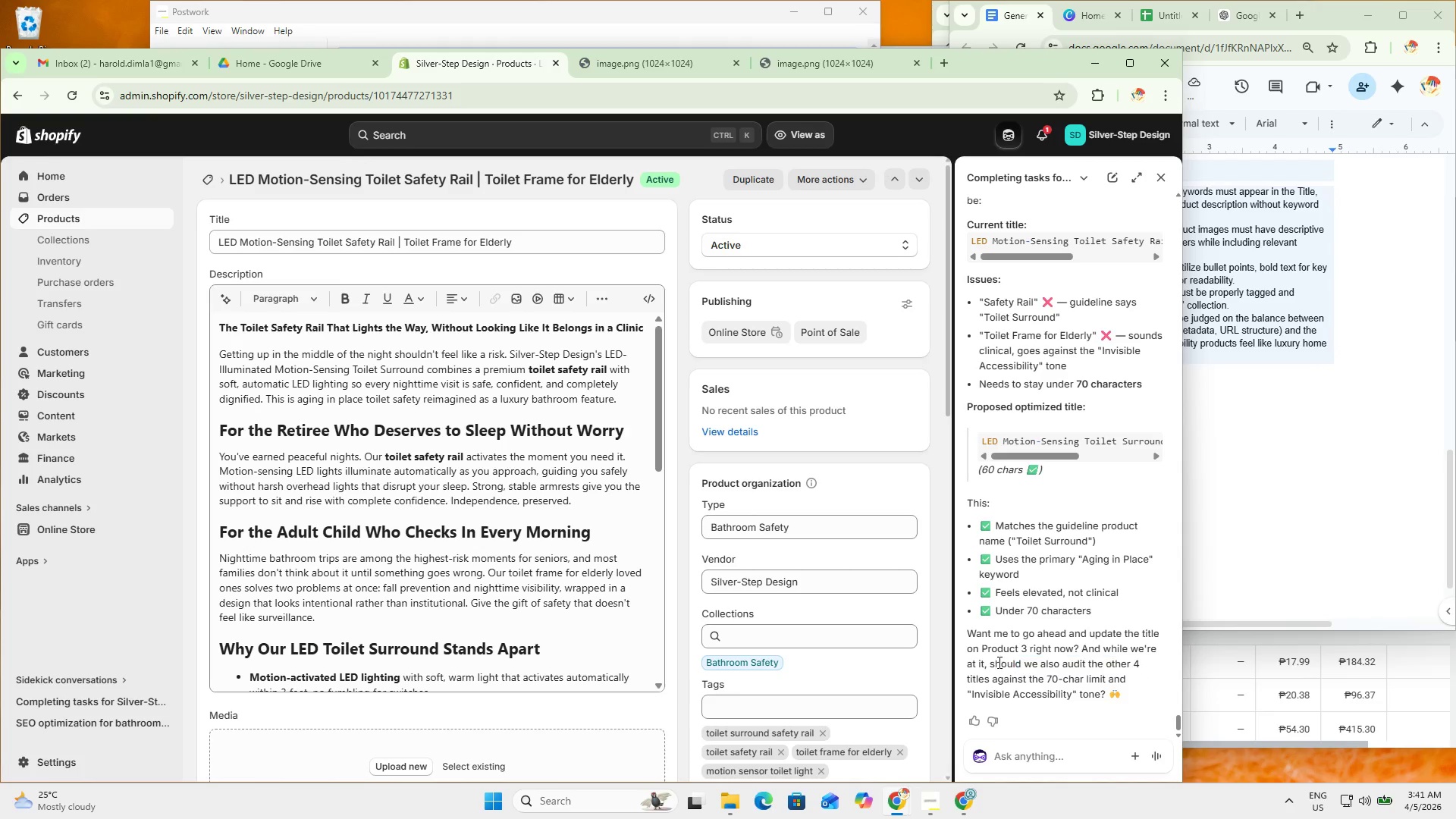 
left_click_drag(start_coordinate=[979, 664], to_coordinate=[1122, 664])
 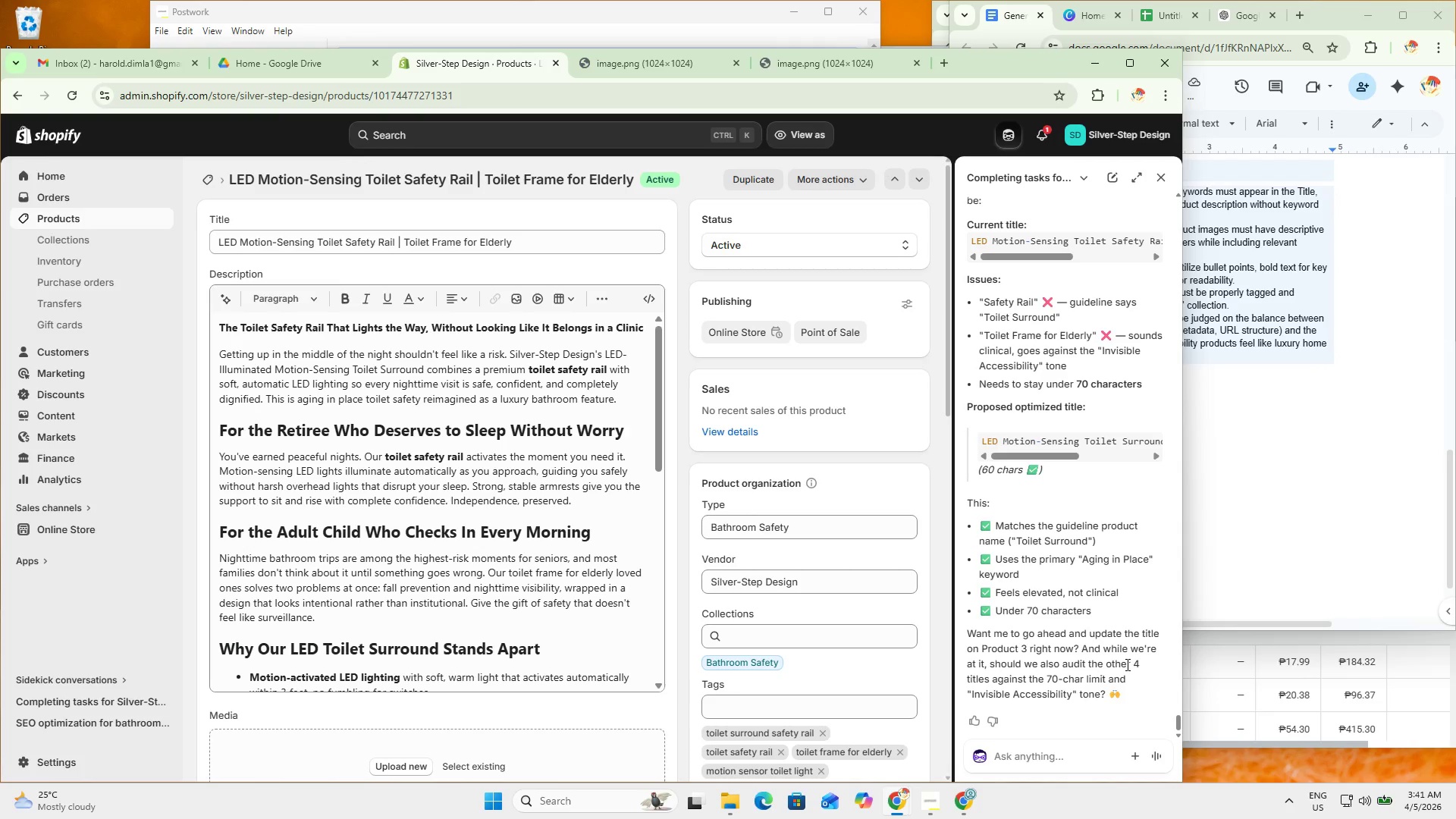 
left_click_drag(start_coordinate=[1150, 666], to_coordinate=[1080, 663])
 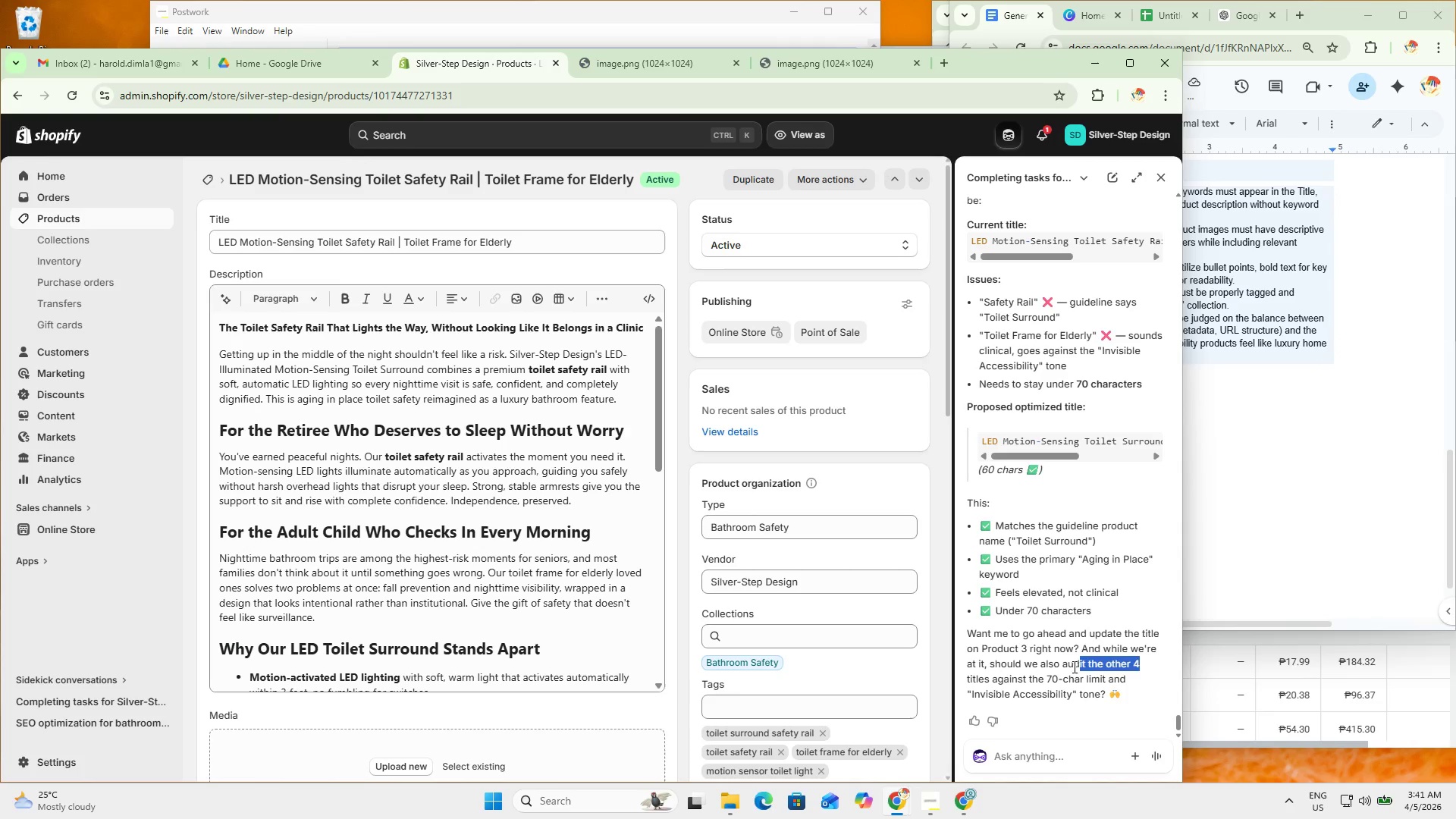 
left_click([1067, 673])
 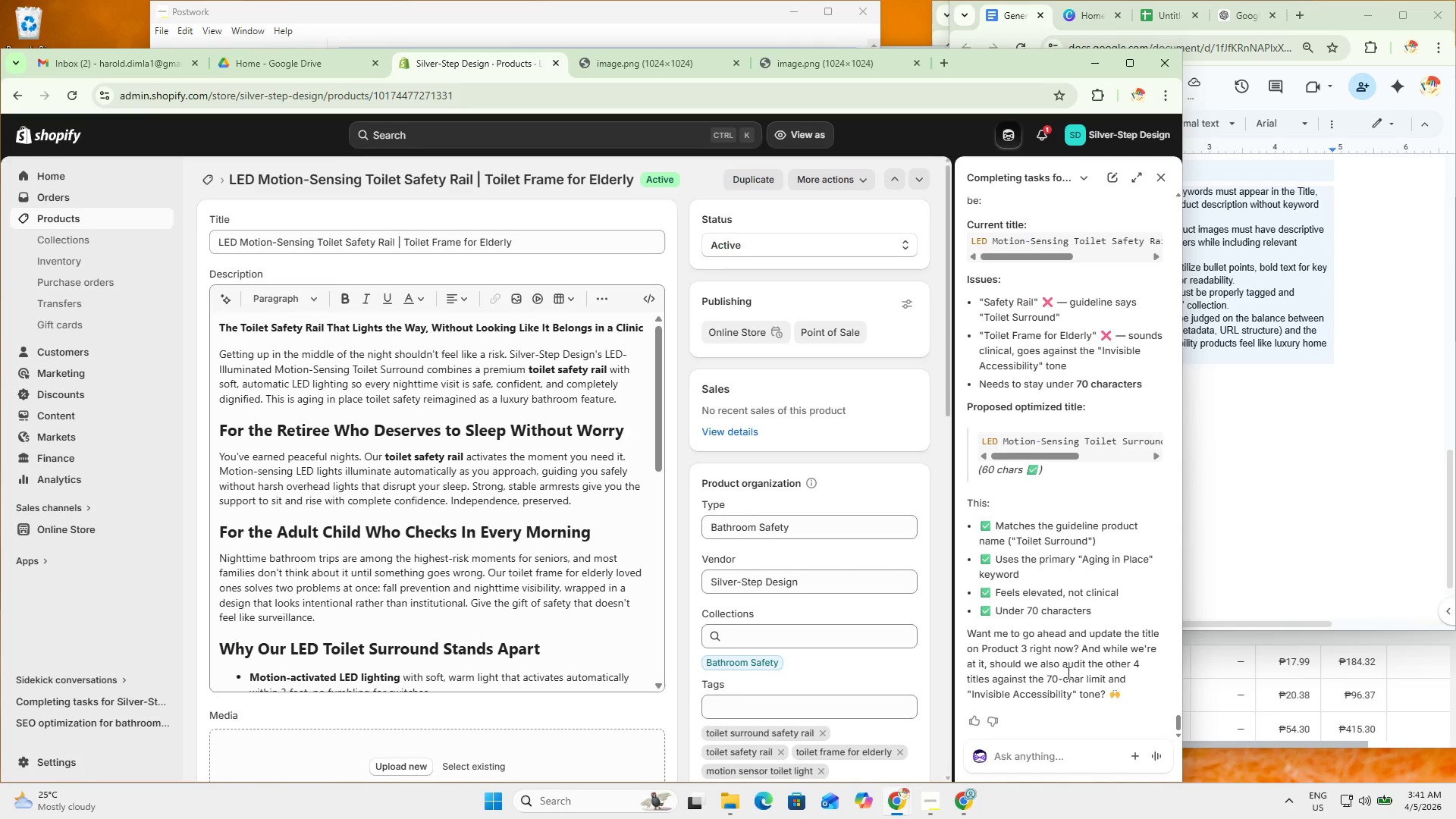 
left_click_drag(start_coordinate=[994, 675], to_coordinate=[1090, 682])
 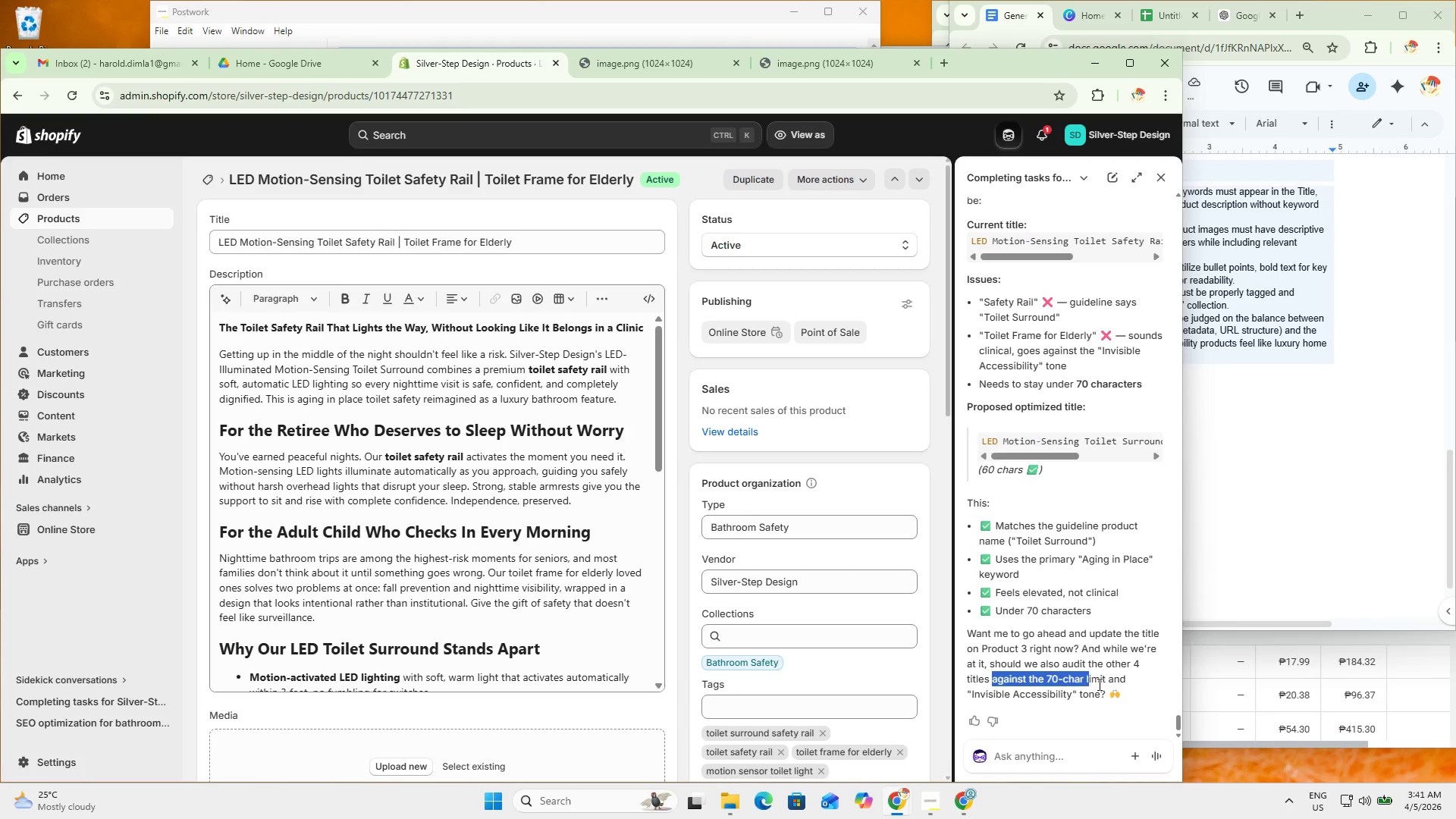 
triple_click([1102, 687])
 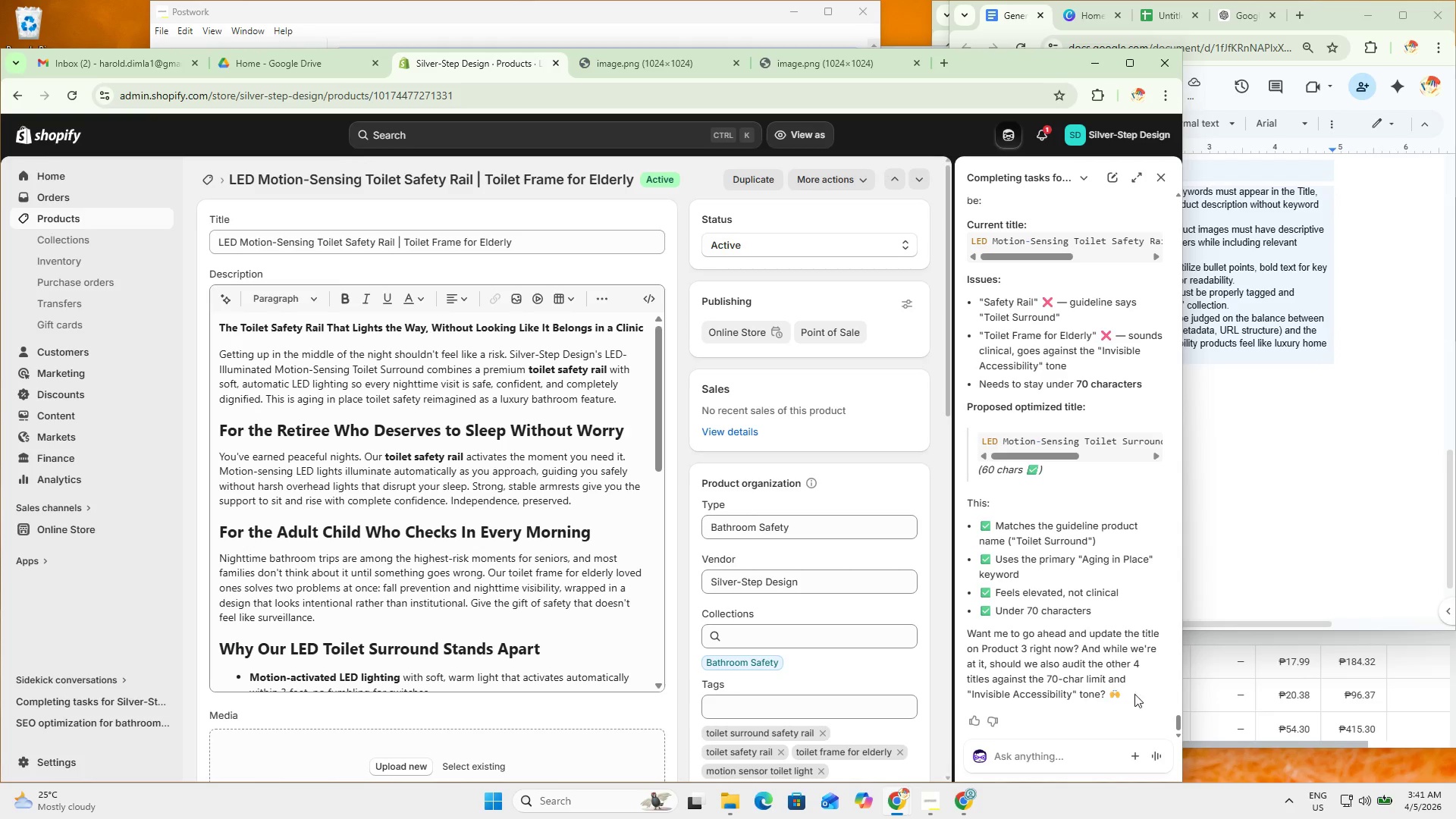 
left_click_drag(start_coordinate=[1140, 694], to_coordinate=[1011, 682])
 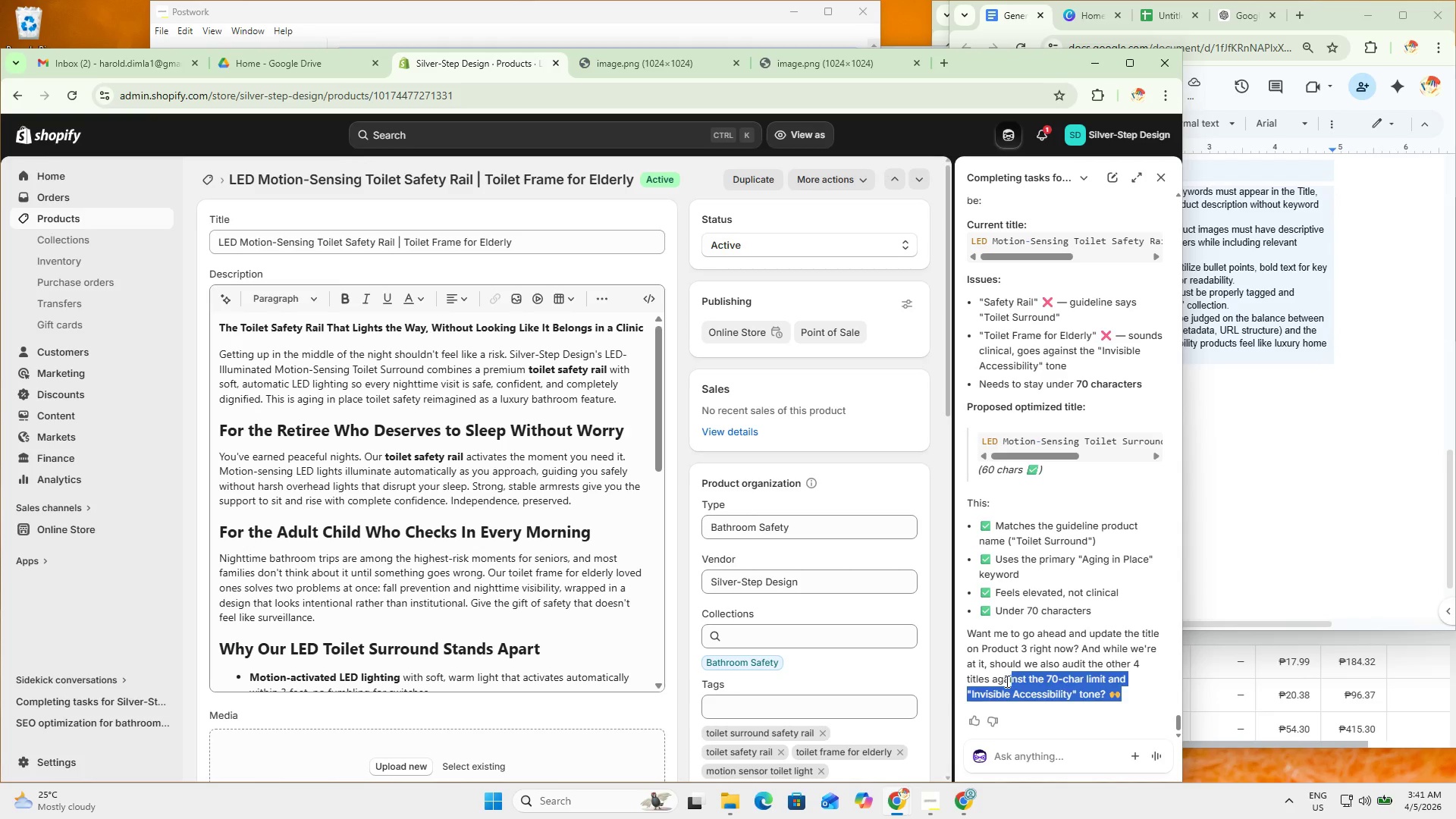 
left_click([1006, 681])
 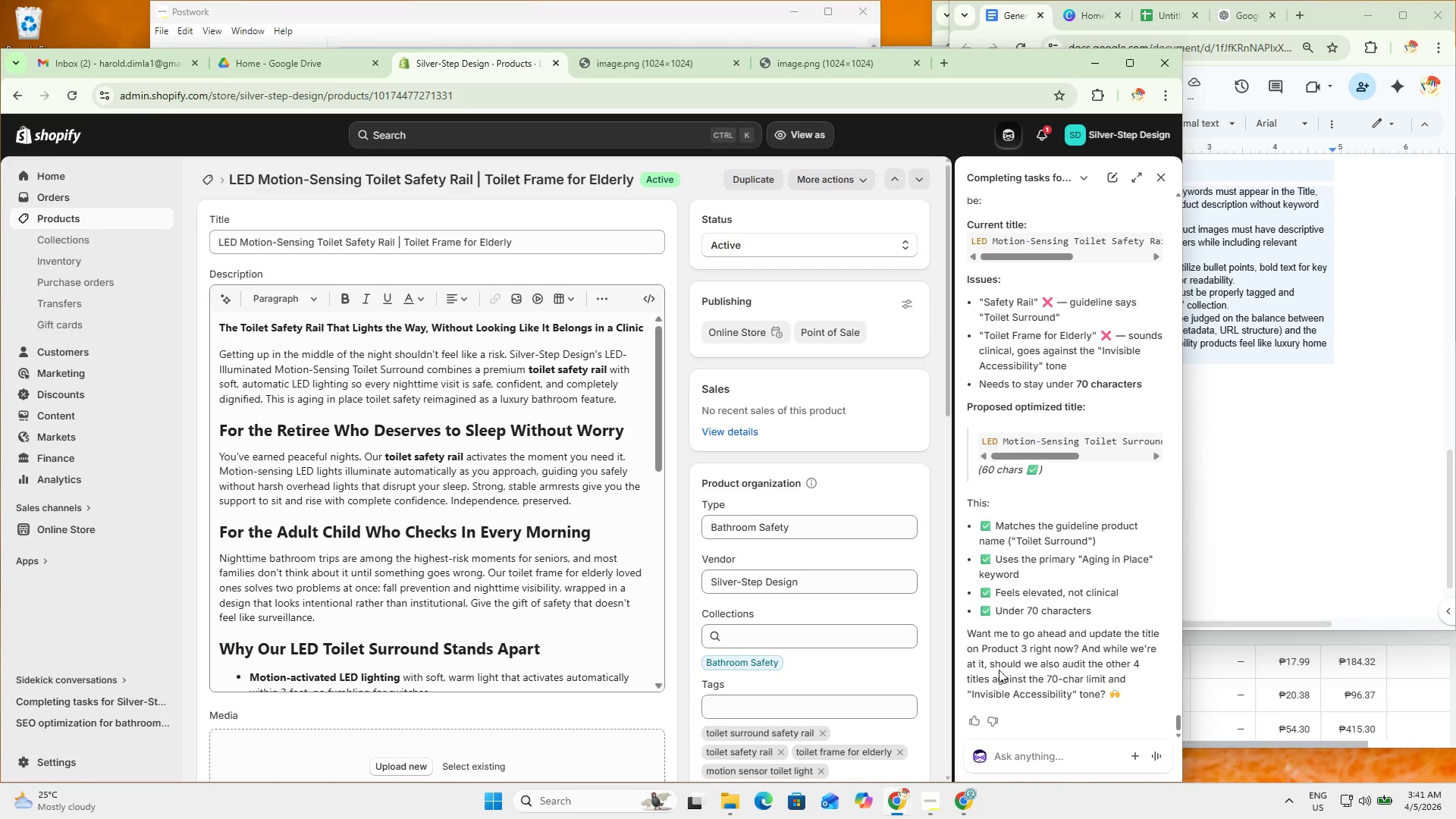 
left_click_drag(start_coordinate=[979, 647], to_coordinate=[1109, 680])
 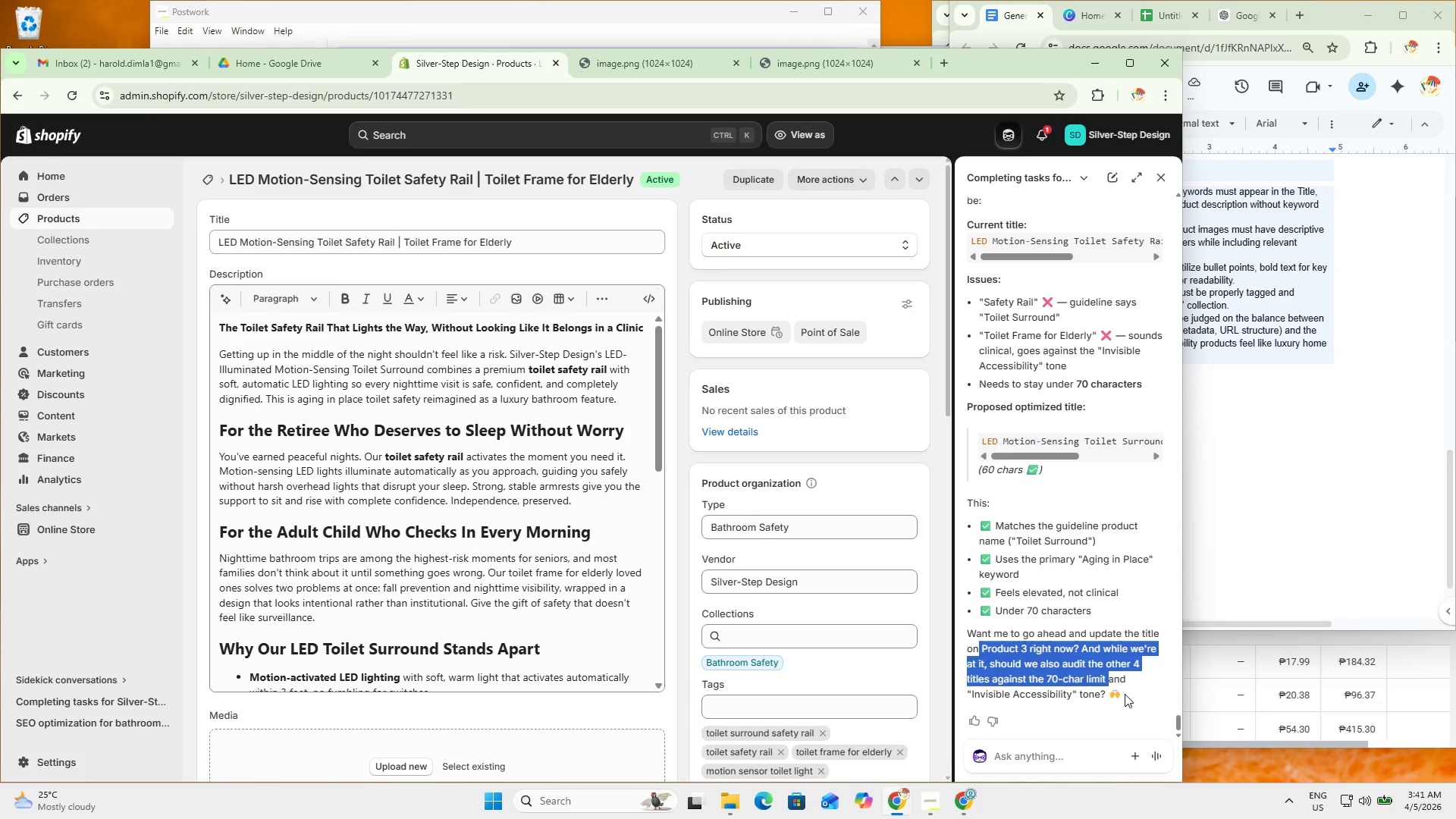 
triple_click([1125, 694])
 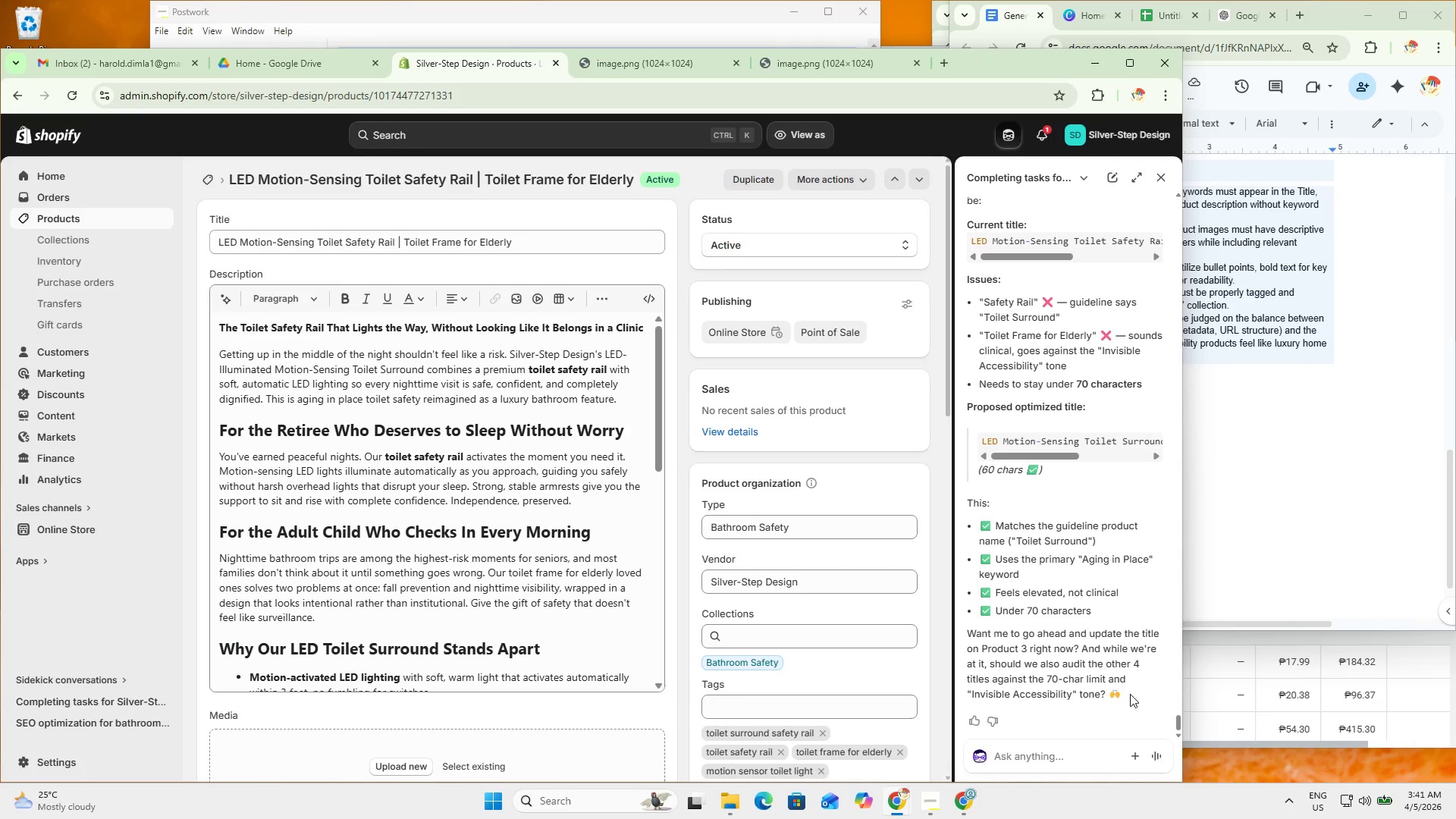 
left_click_drag(start_coordinate=[1147, 690], to_coordinate=[990, 658])
 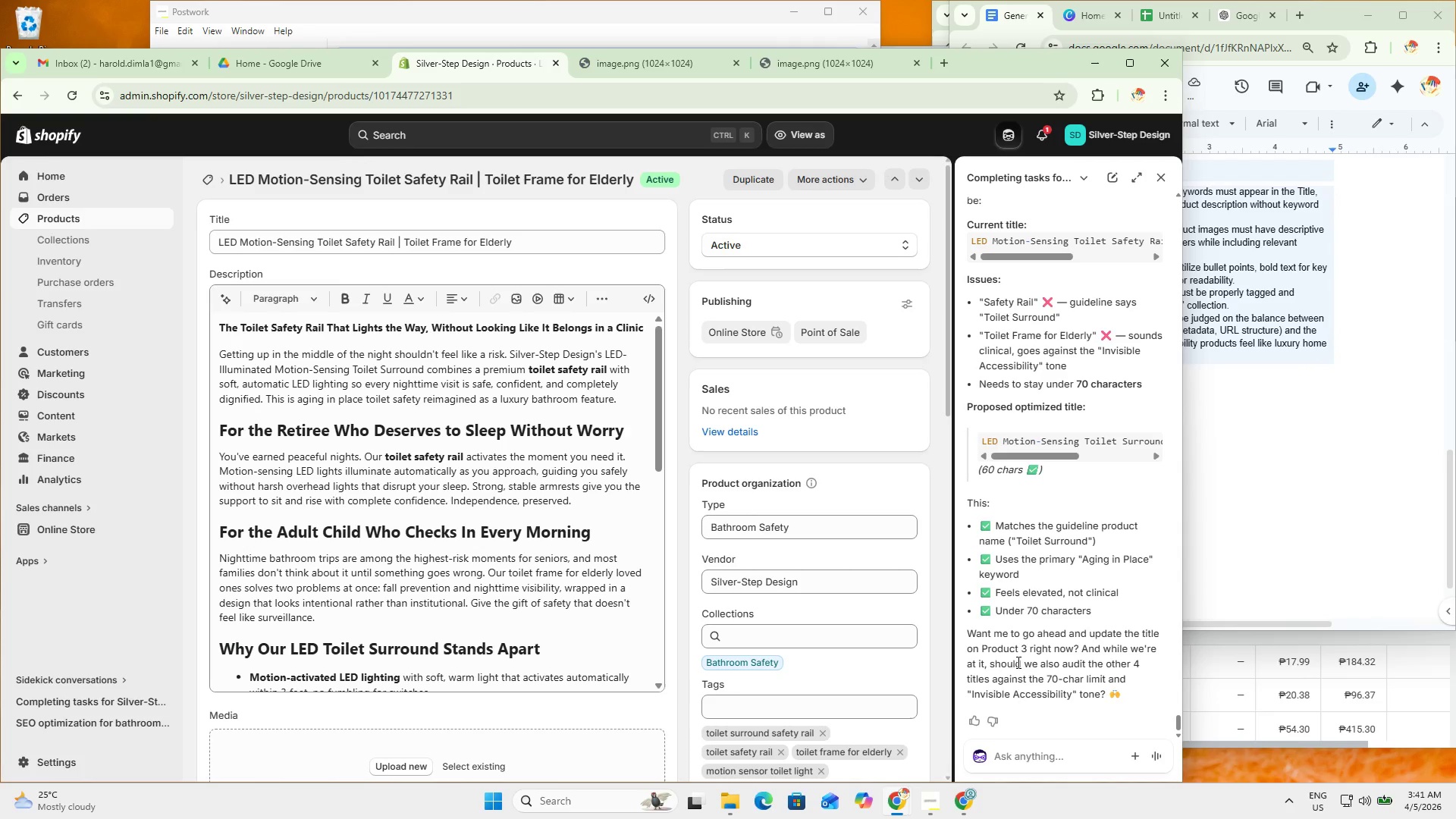 
double_click([1038, 669])
 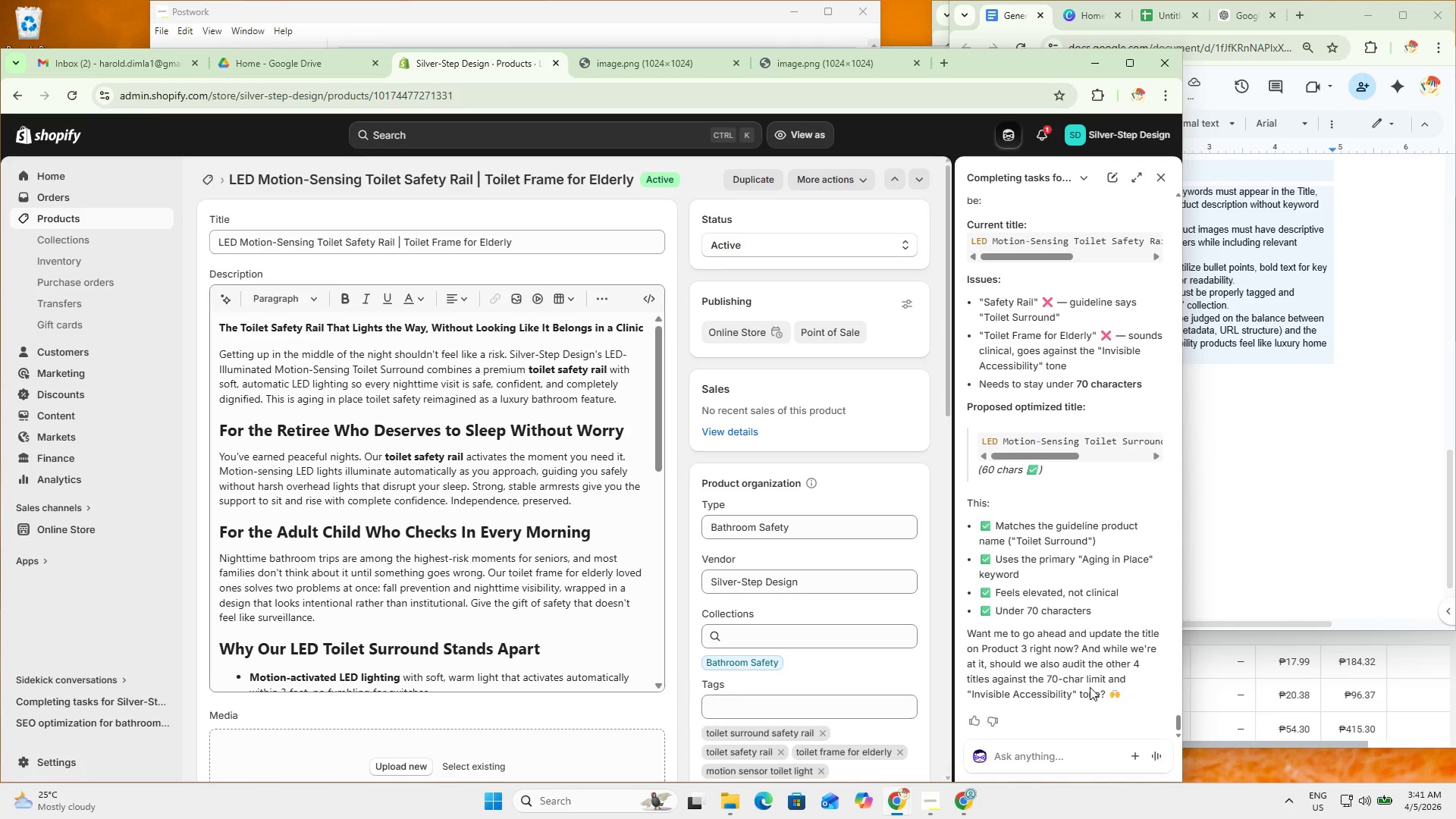 
triple_click([1090, 687])